 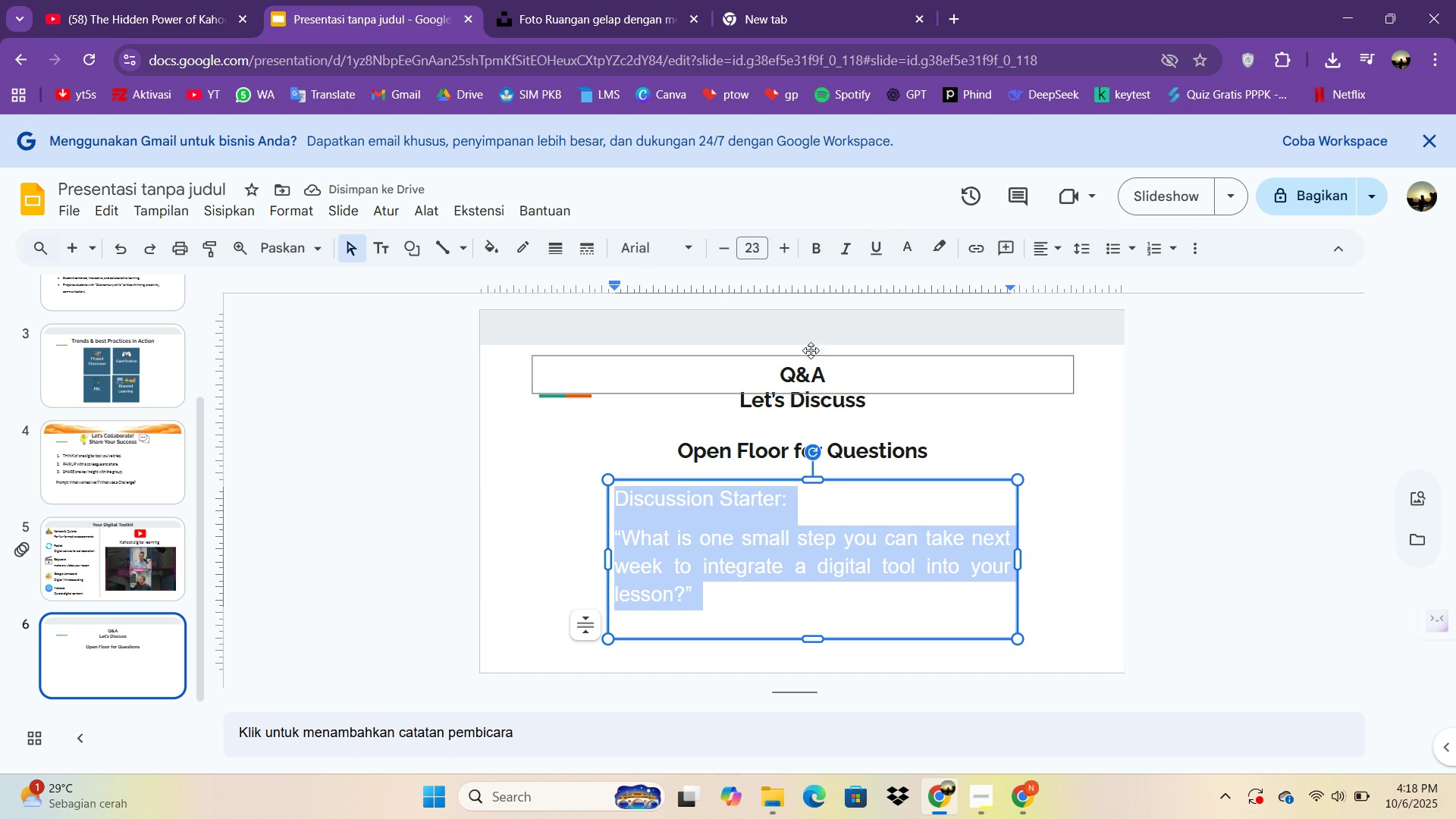 
left_click([947, 241])
 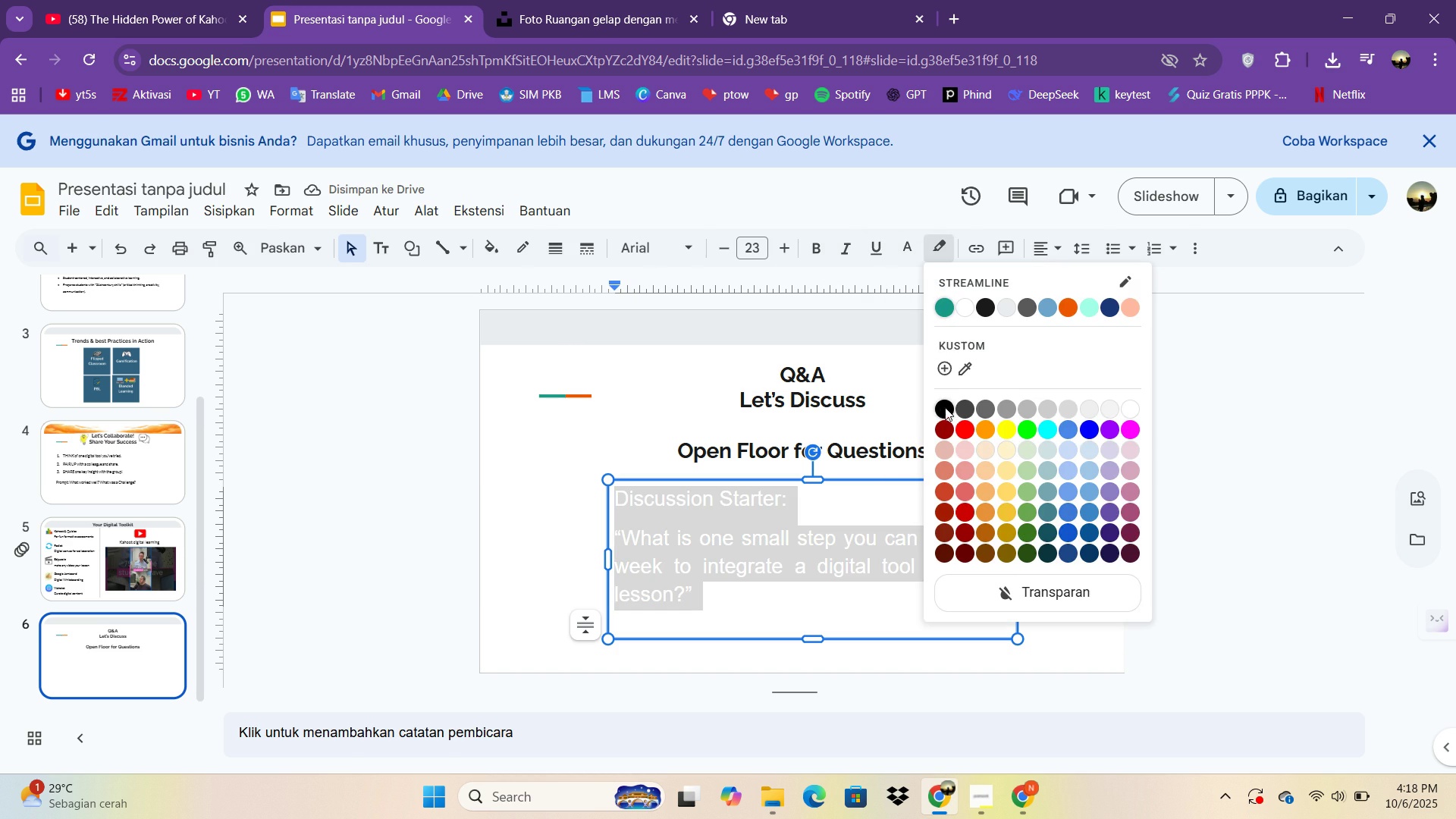 
left_click([945, 407])
 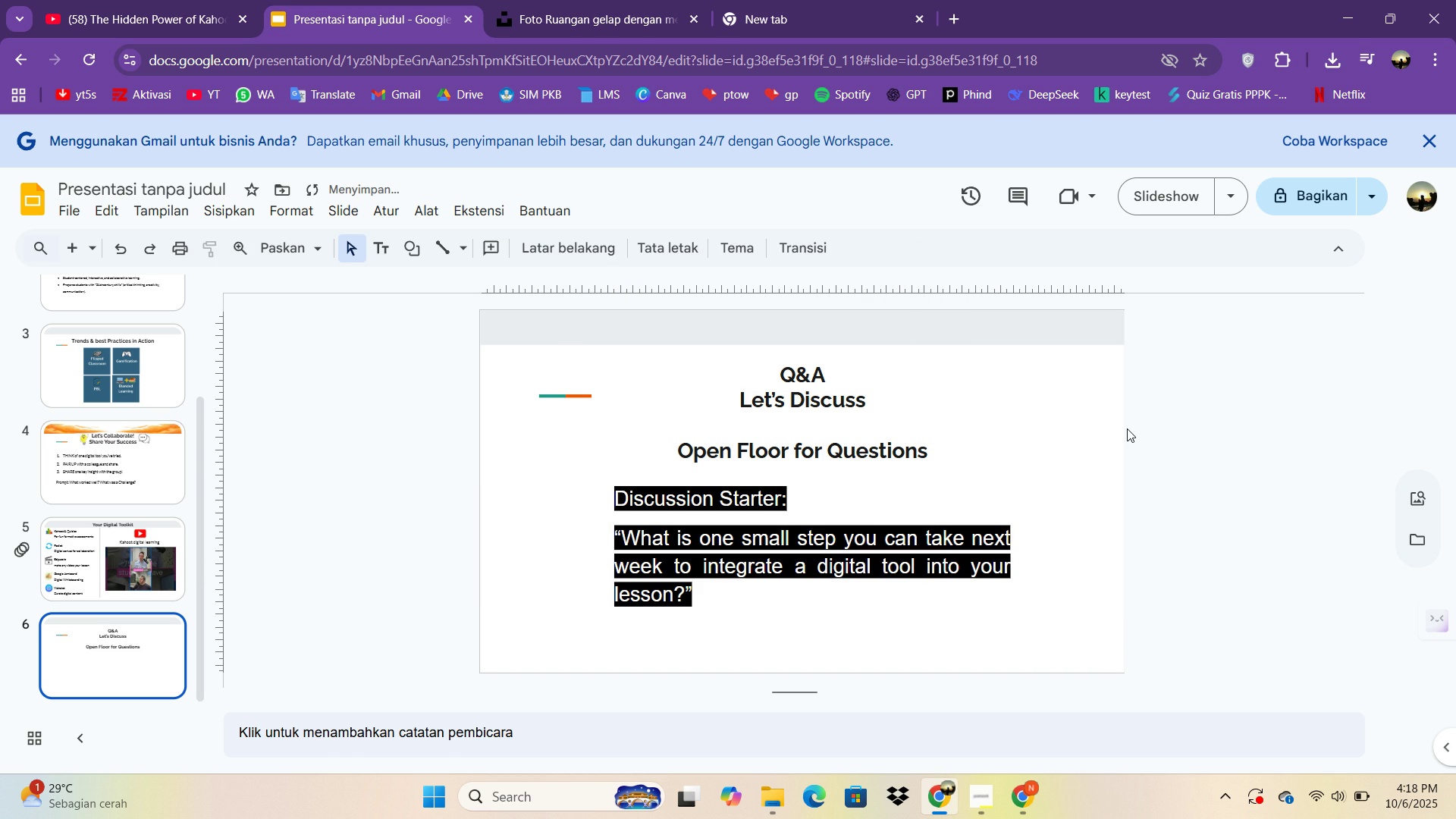 
left_click([1127, 428])
 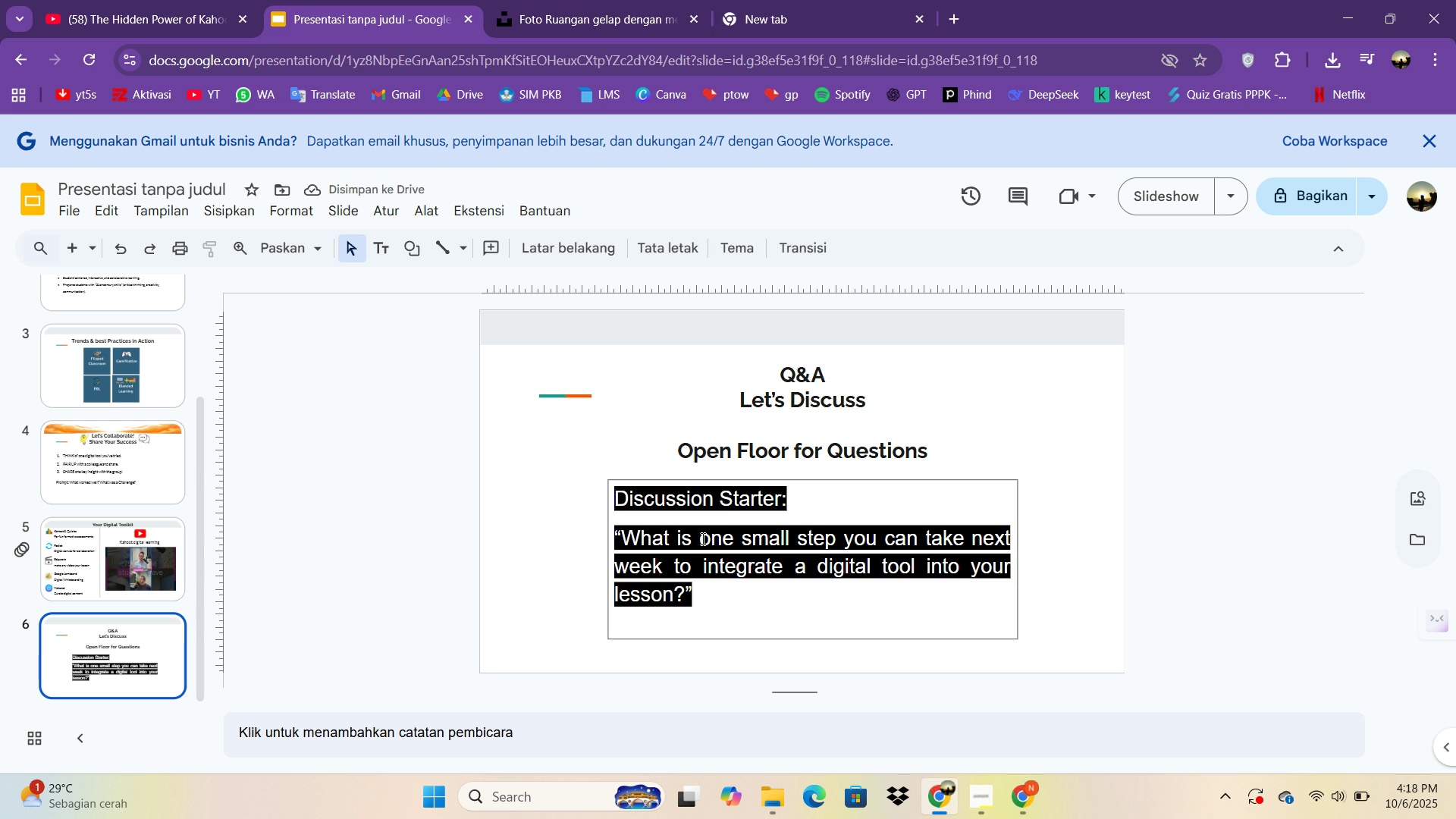 
left_click([726, 524])
 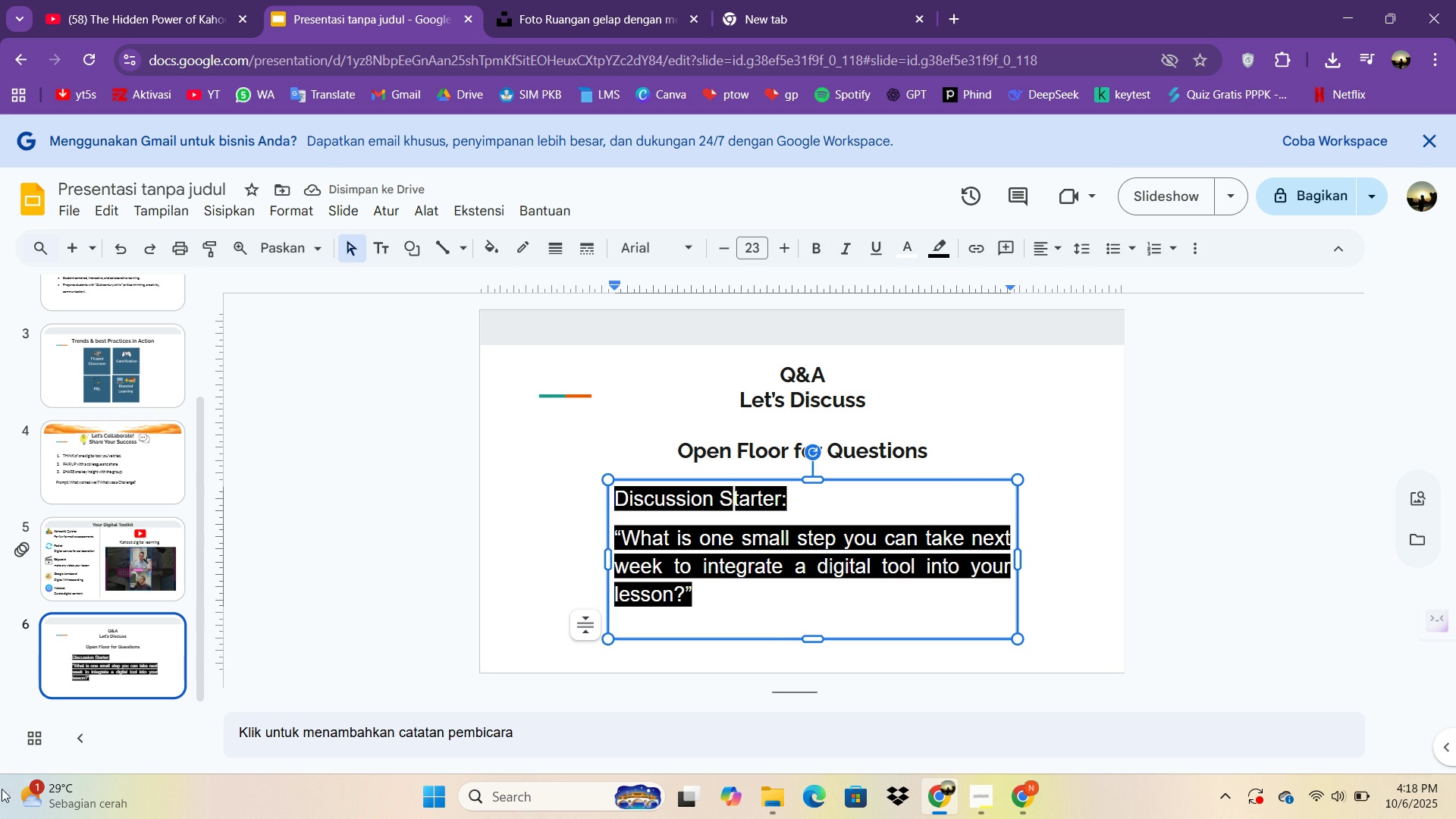 
scroll: coordinate [96, 717], scroll_direction: down, amount: 3.0
 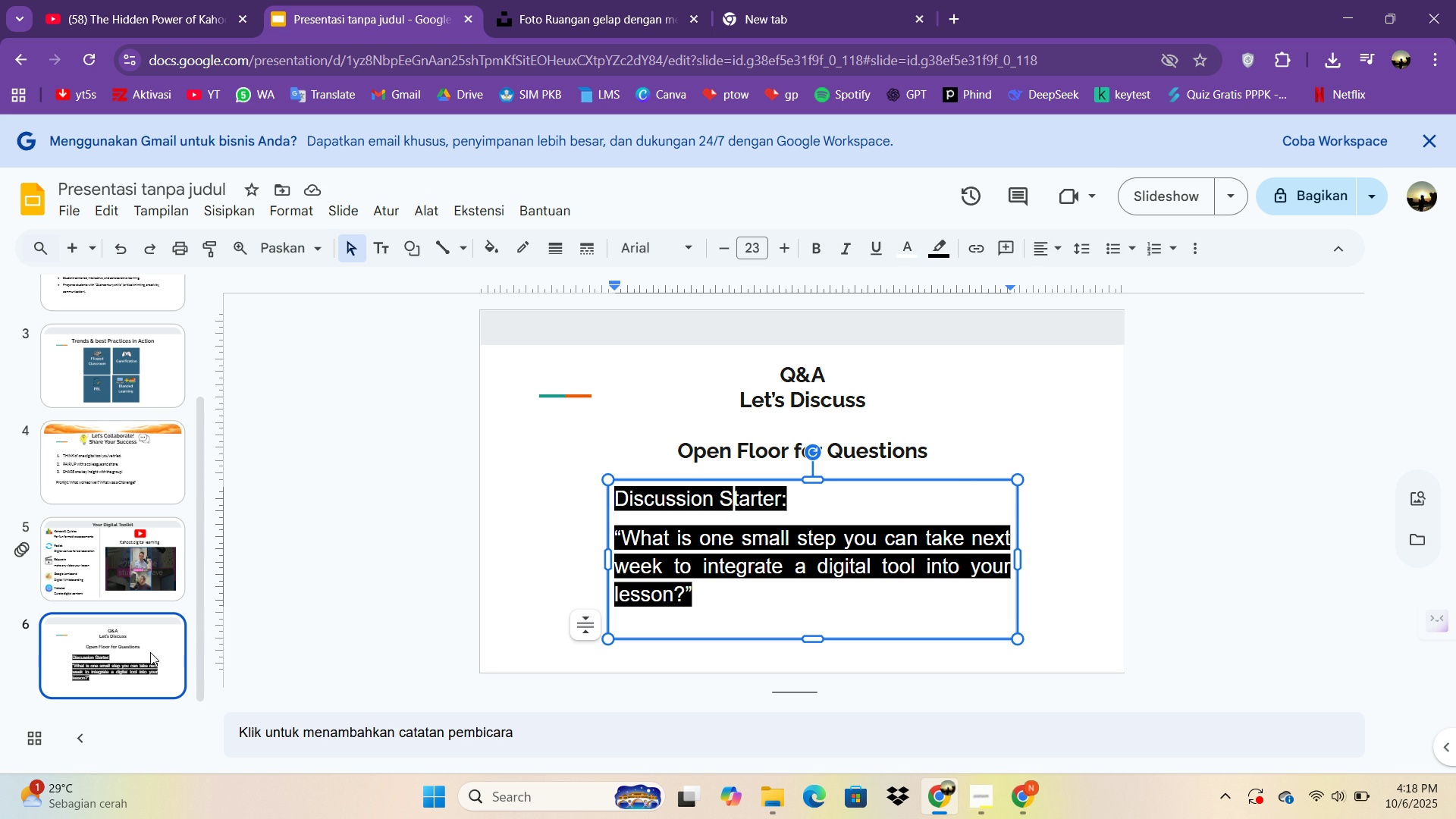 
right_click([148, 657])
 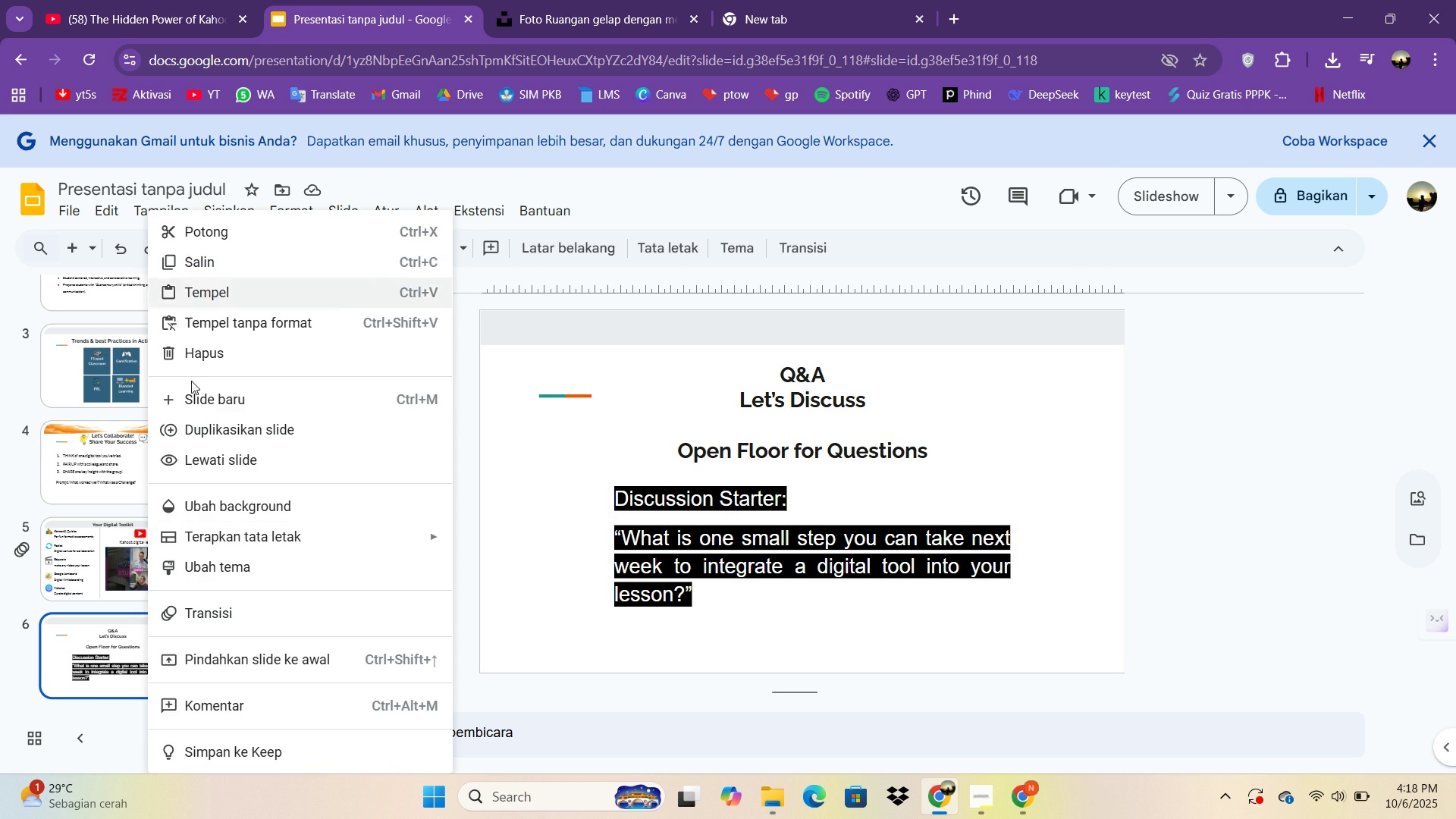 
left_click([190, 403])
 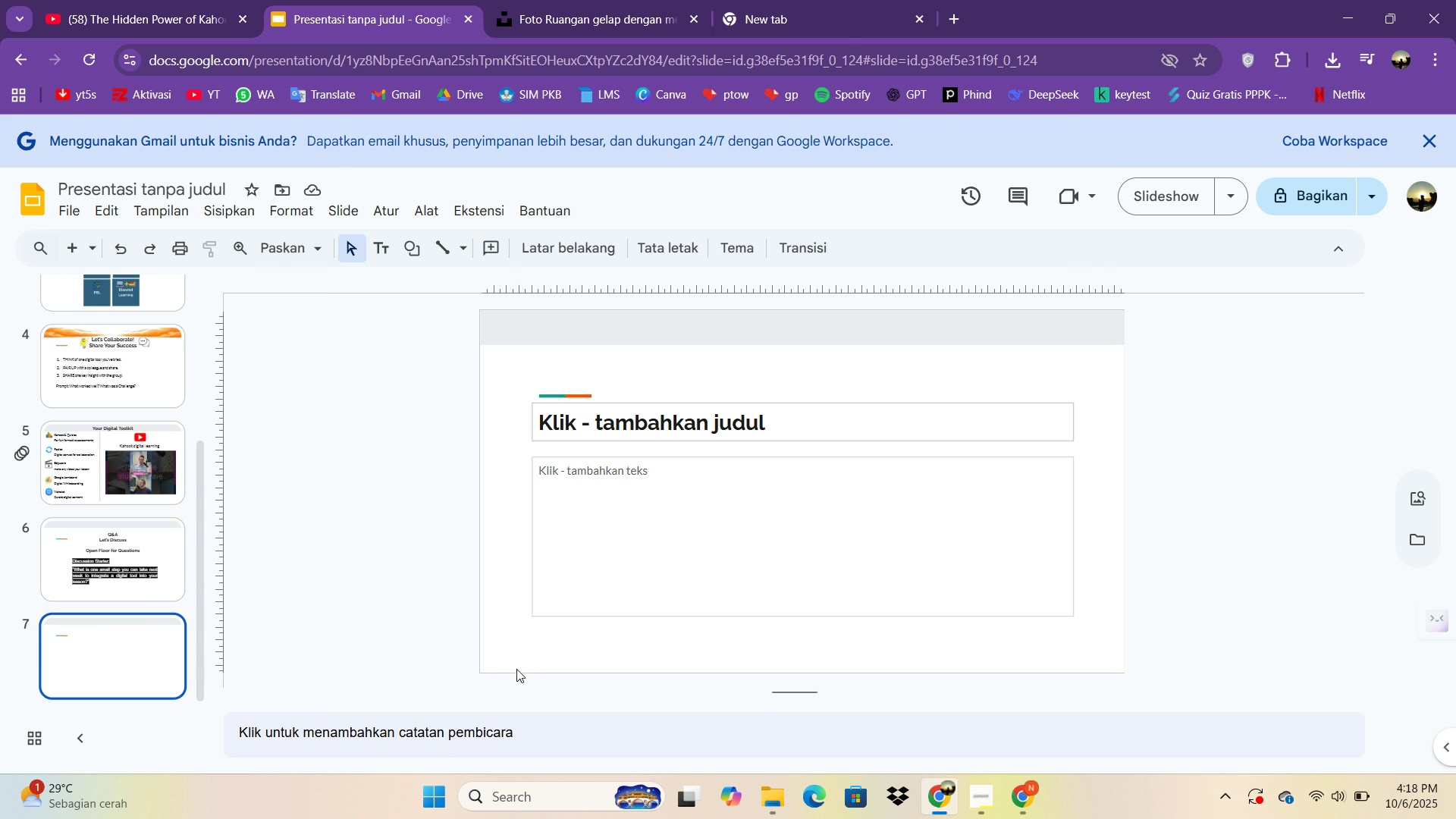 
wait(12.48)
 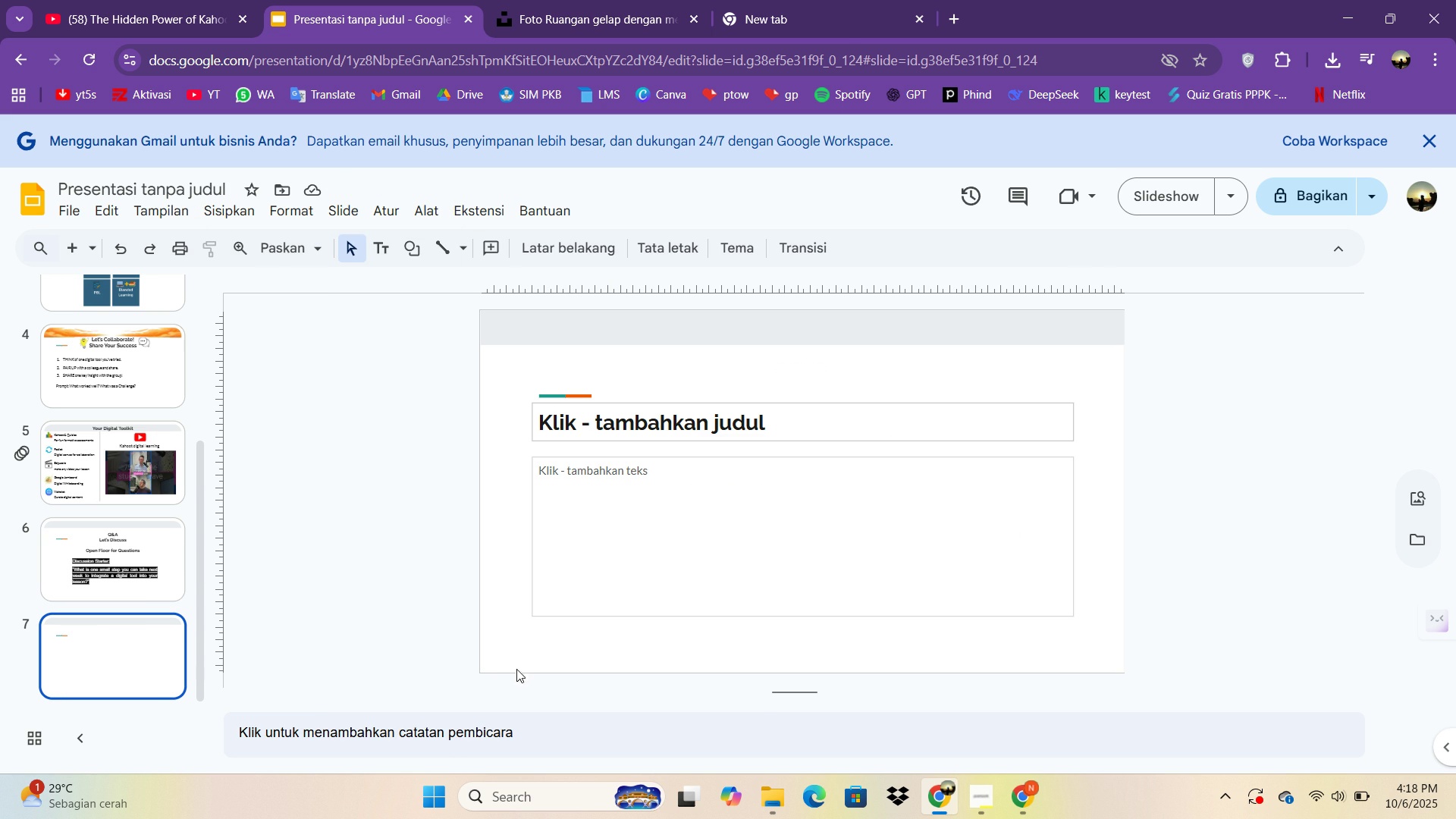 
left_click([1036, 803])
 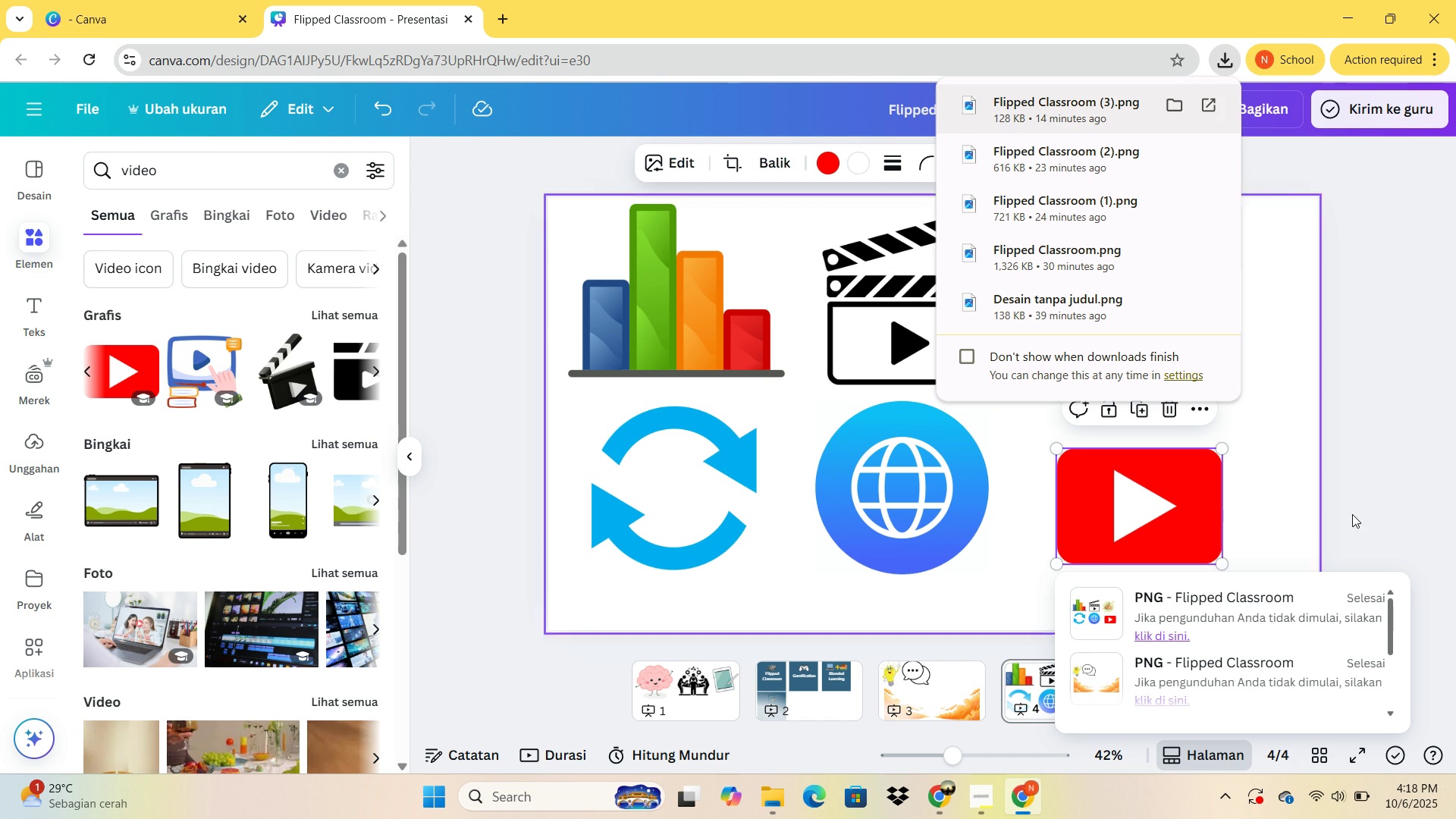 
left_click([1353, 513])
 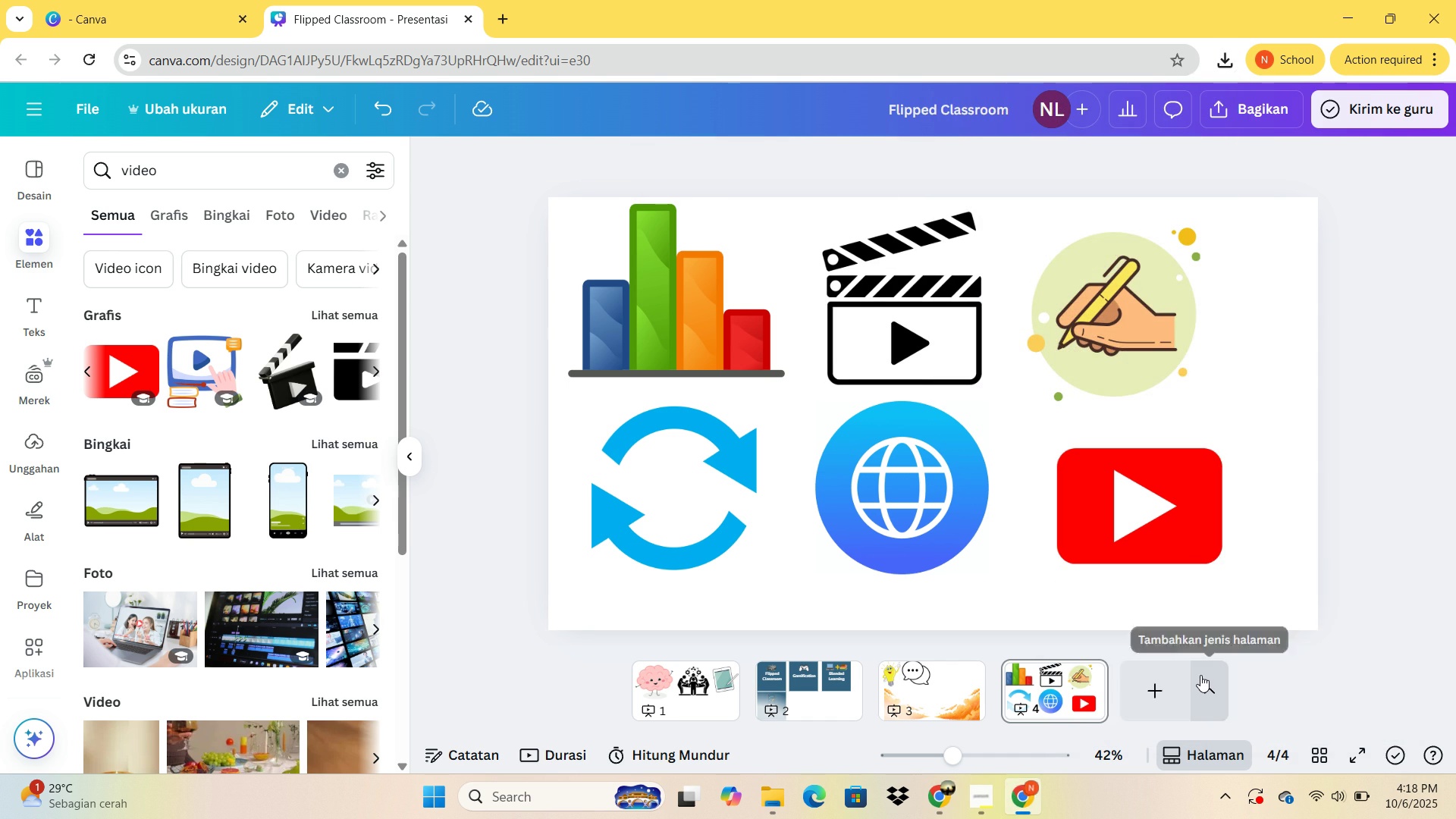 
left_click([1200, 675])
 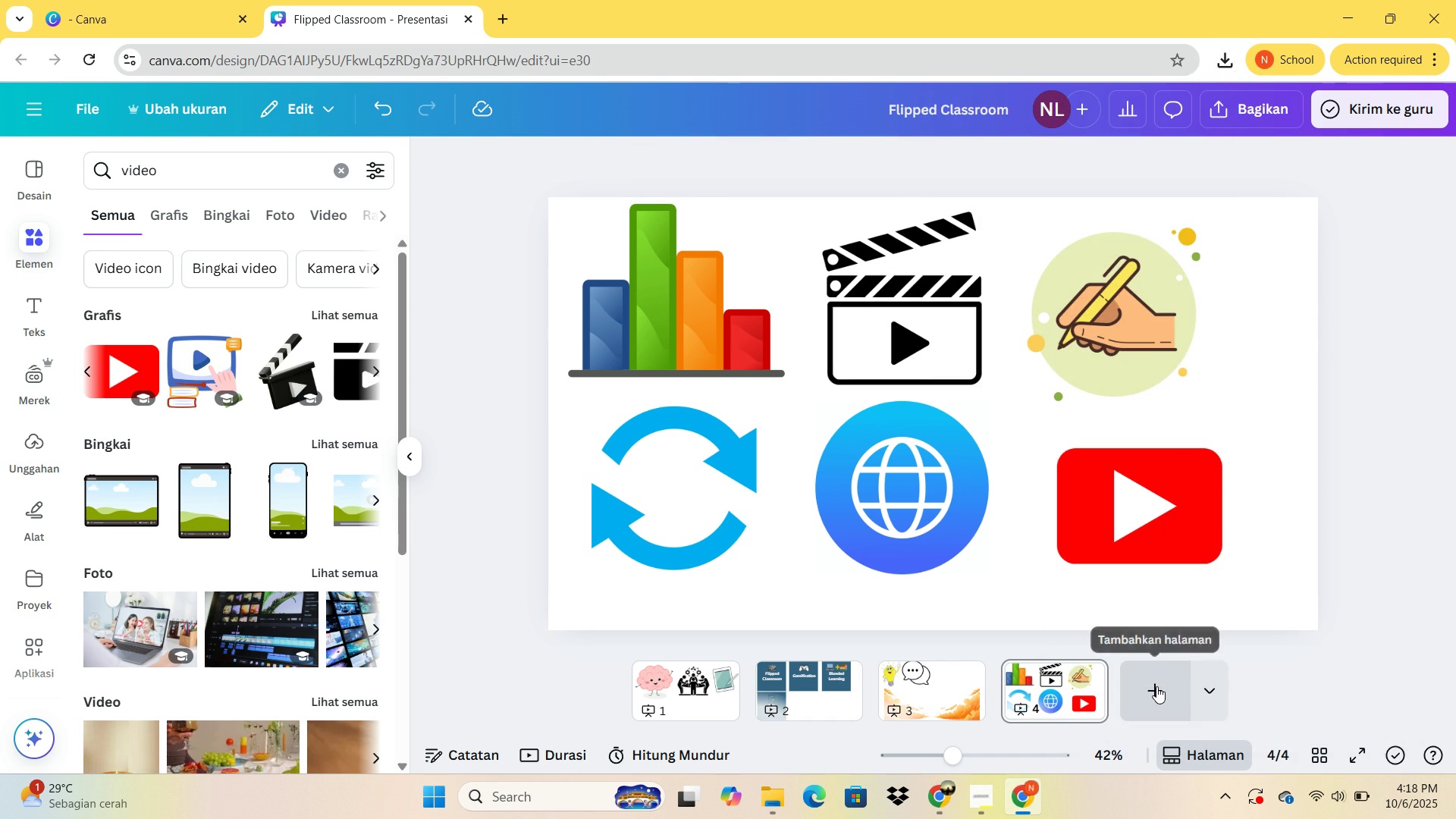 
double_click([1156, 686])